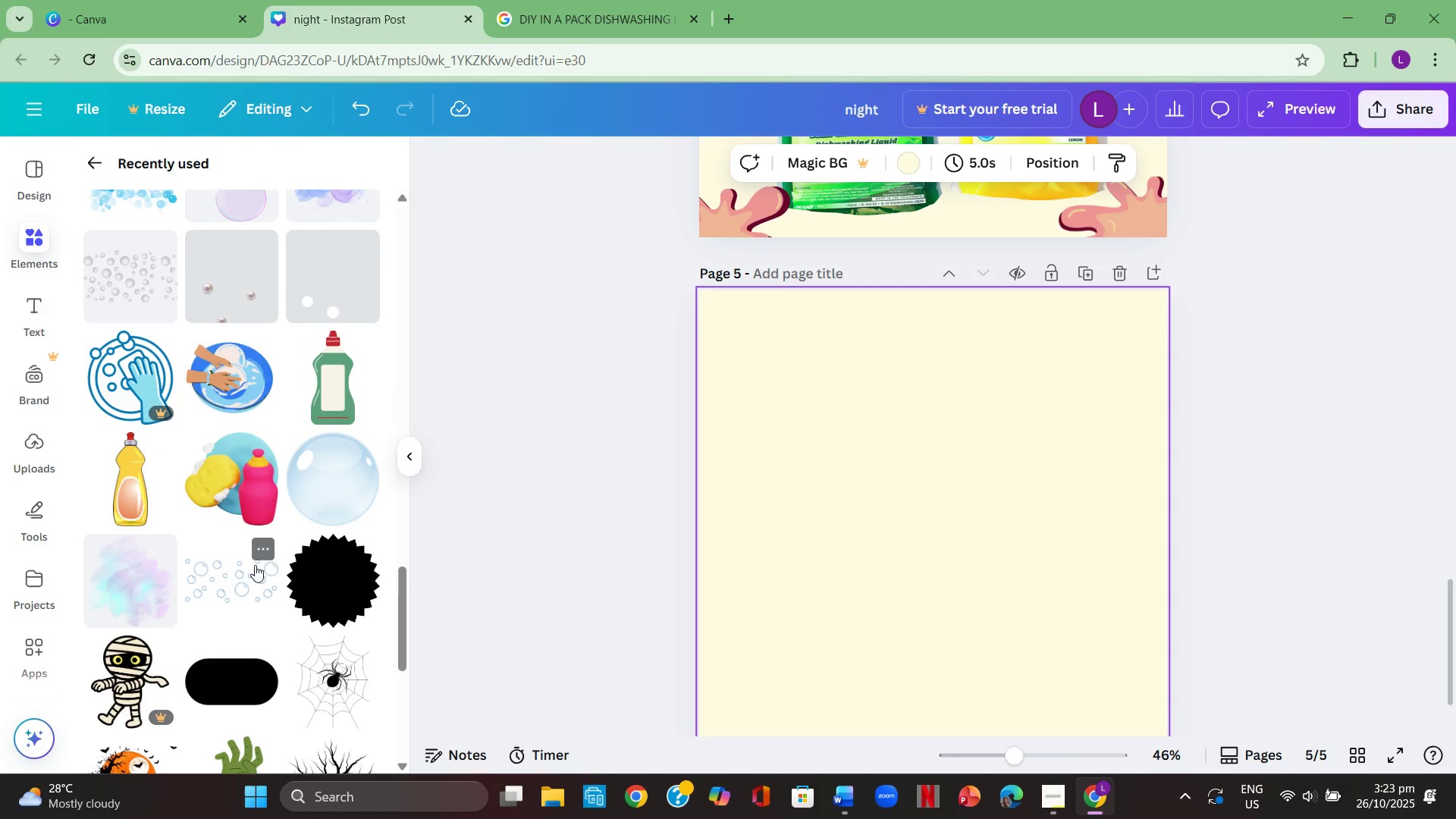 
scroll: coordinate [559, 522], scroll_direction: up, amount: 6.0